 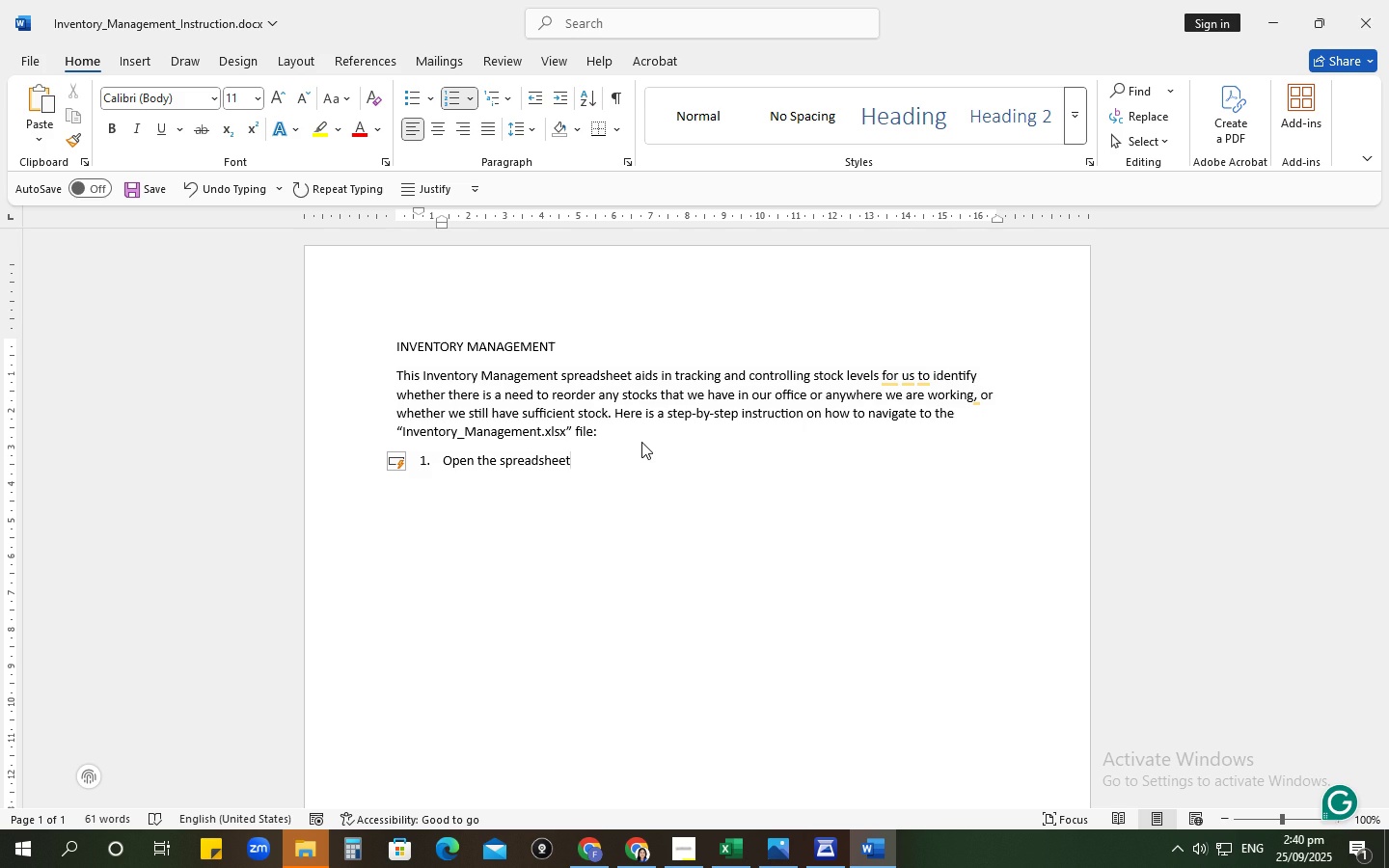 
type( and load your oo)
key(Backspace)
type(ffice inventory management file.)
 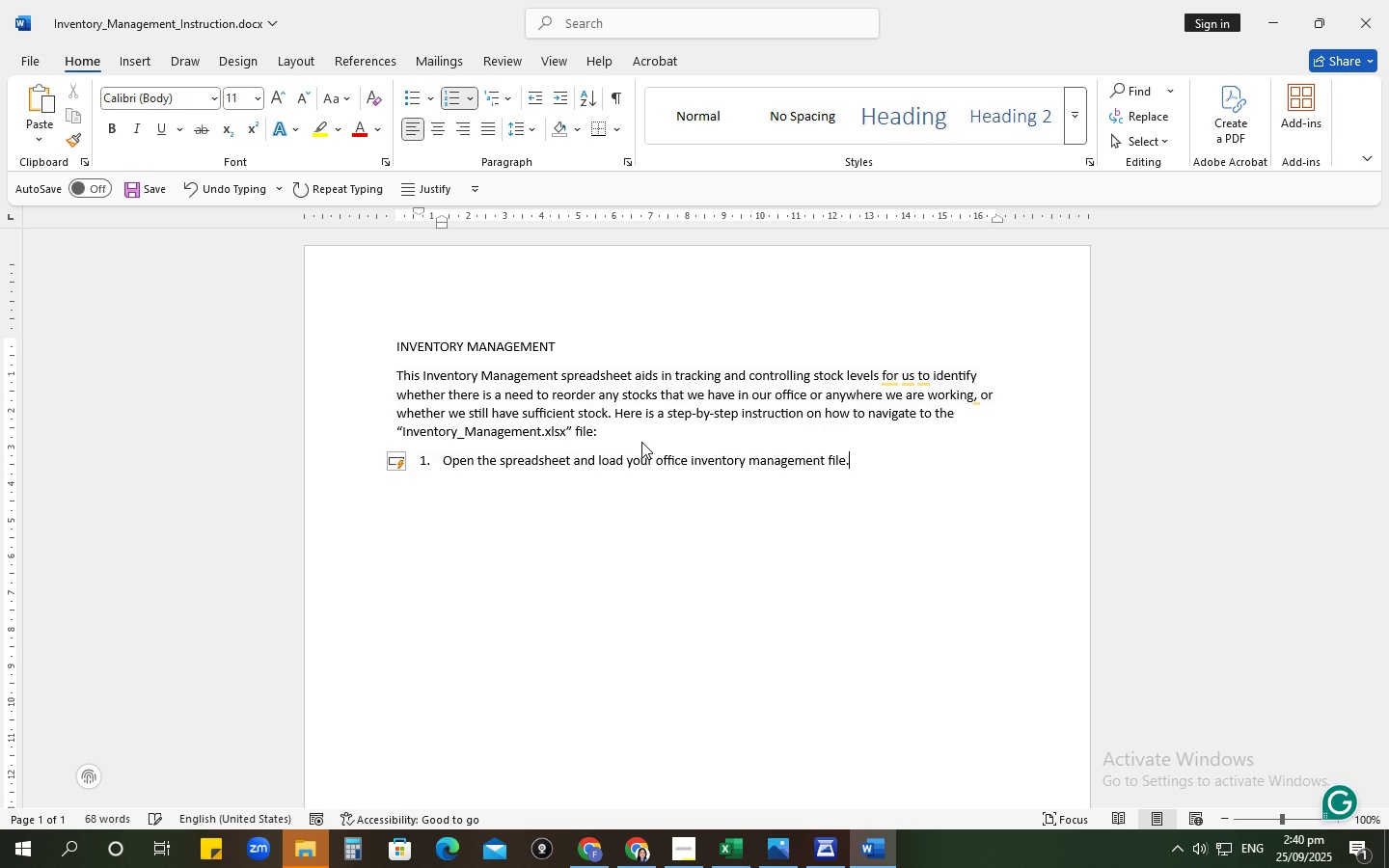 
key(Enter)
 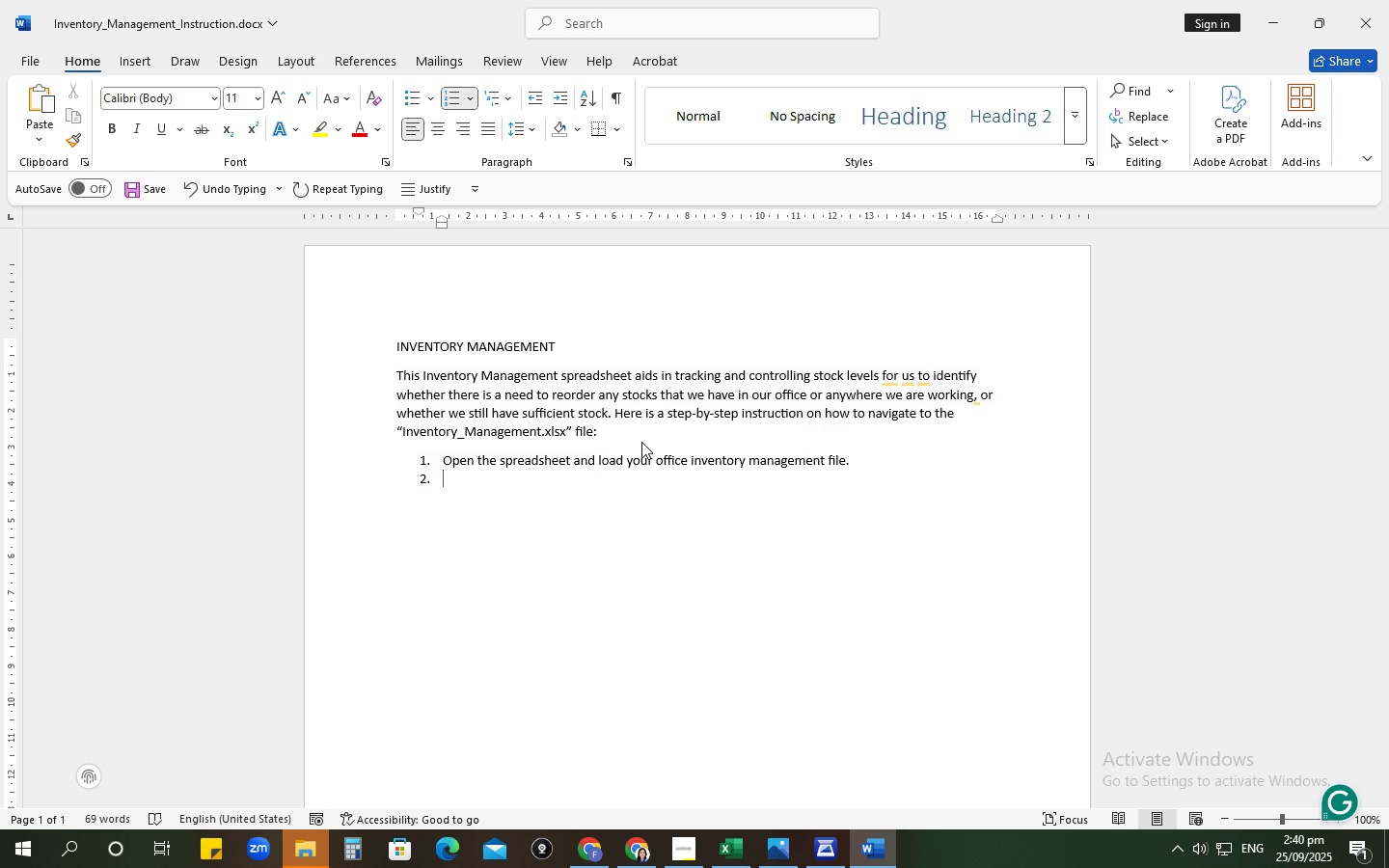 
type(understand the layout)
key(Backspace)
key(Backspace)
key(Backspace)
key(Backspace)
key(Backspace)
key(Backspace)
type(layout of the file Fa)
key(Backspace)
key(Backspace)
key(Backspace)
type(. Dam)
key(Backspace)
key(Backspace)
key(Backspace)
type(Familiazrize)
key(Backspace)
key(Backspace)
key(Backspace)
key(Backspace)
key(Backspace)
type(rize t)
key(Backspace)
type(yourself with the colums)
key(Backspace)
type(ns)
 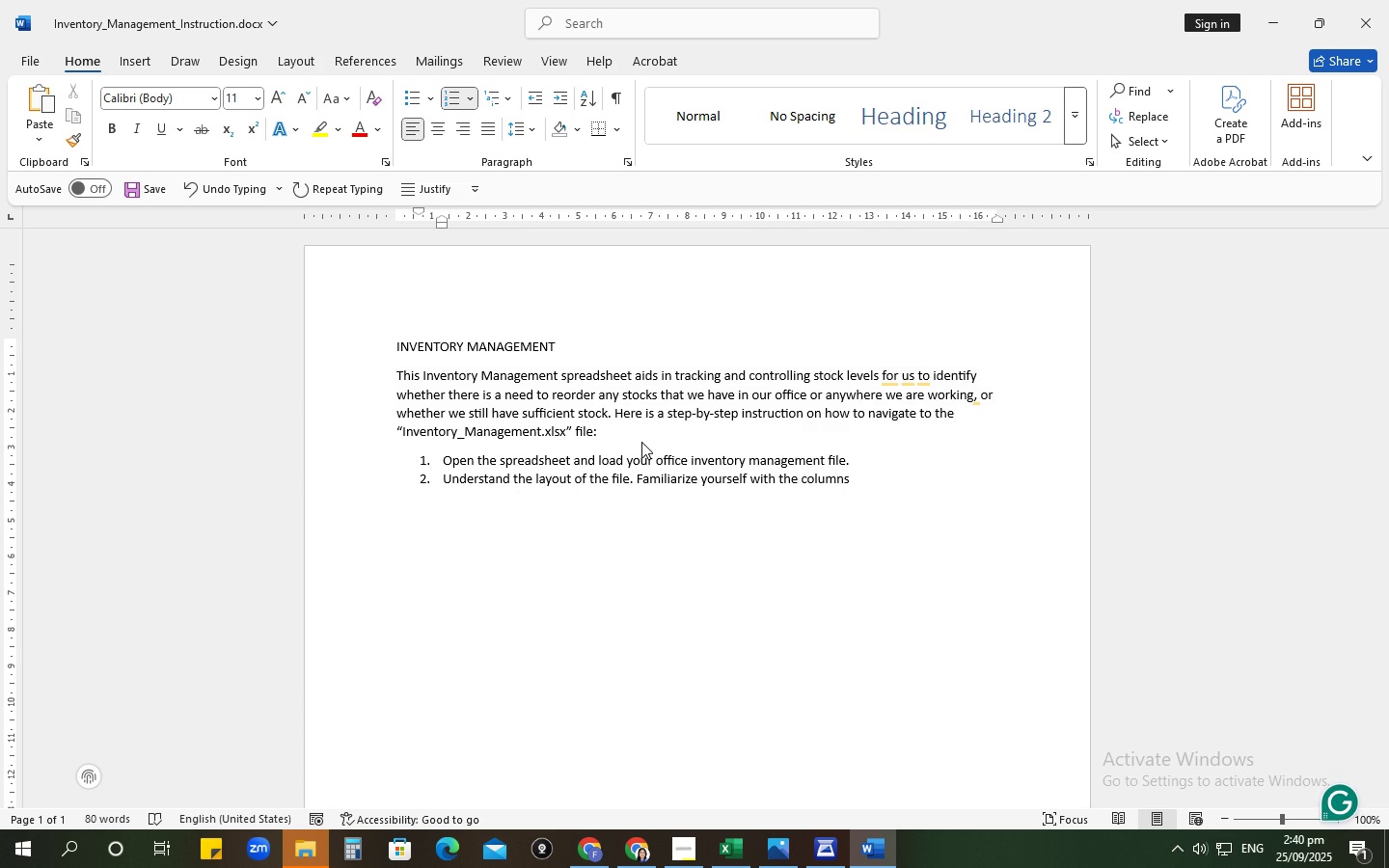 
key(Shift+ShiftRight)
 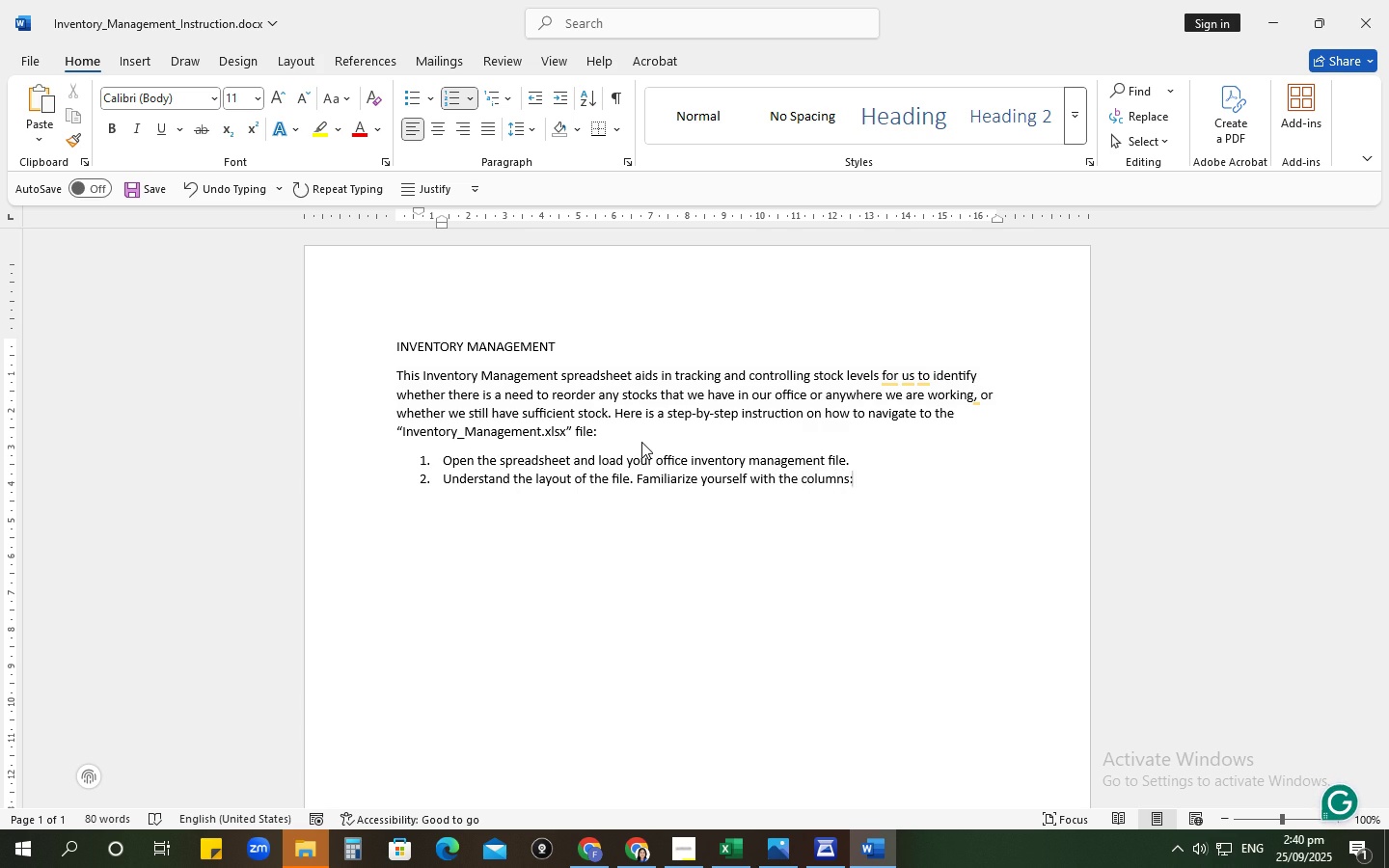 
key(Shift+Semicolon)
 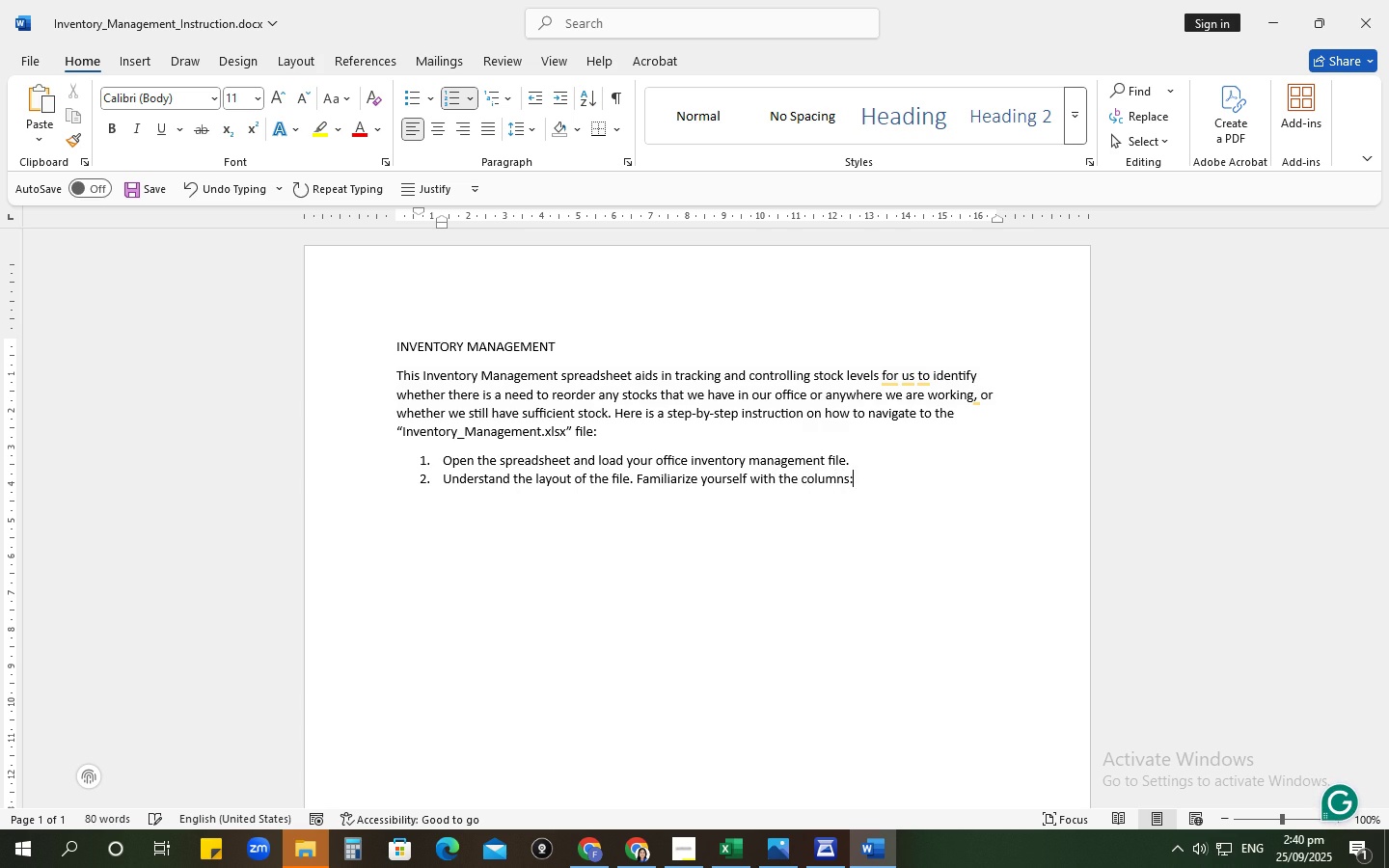 
key(Enter)
 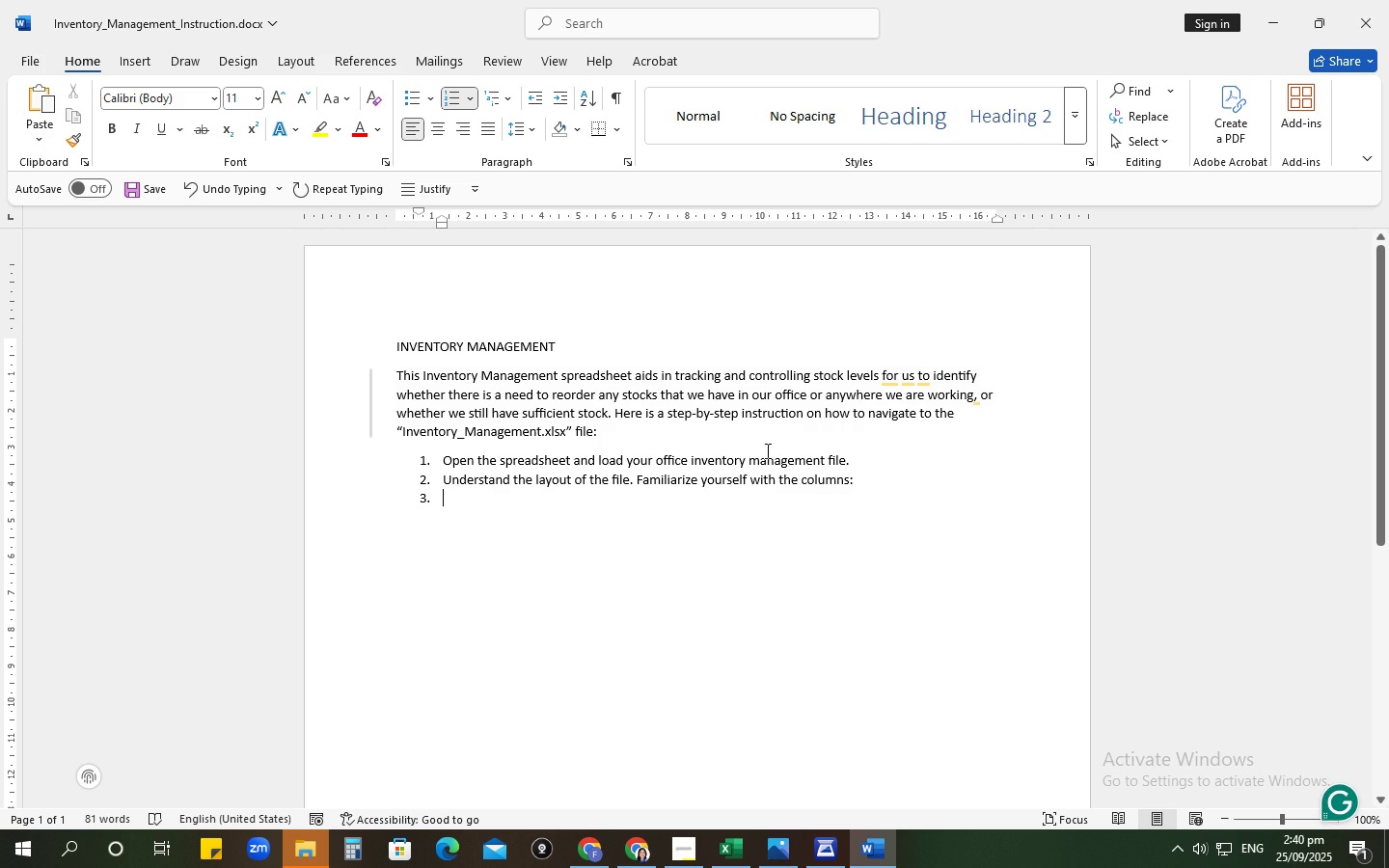 
left_click([882, 478])
 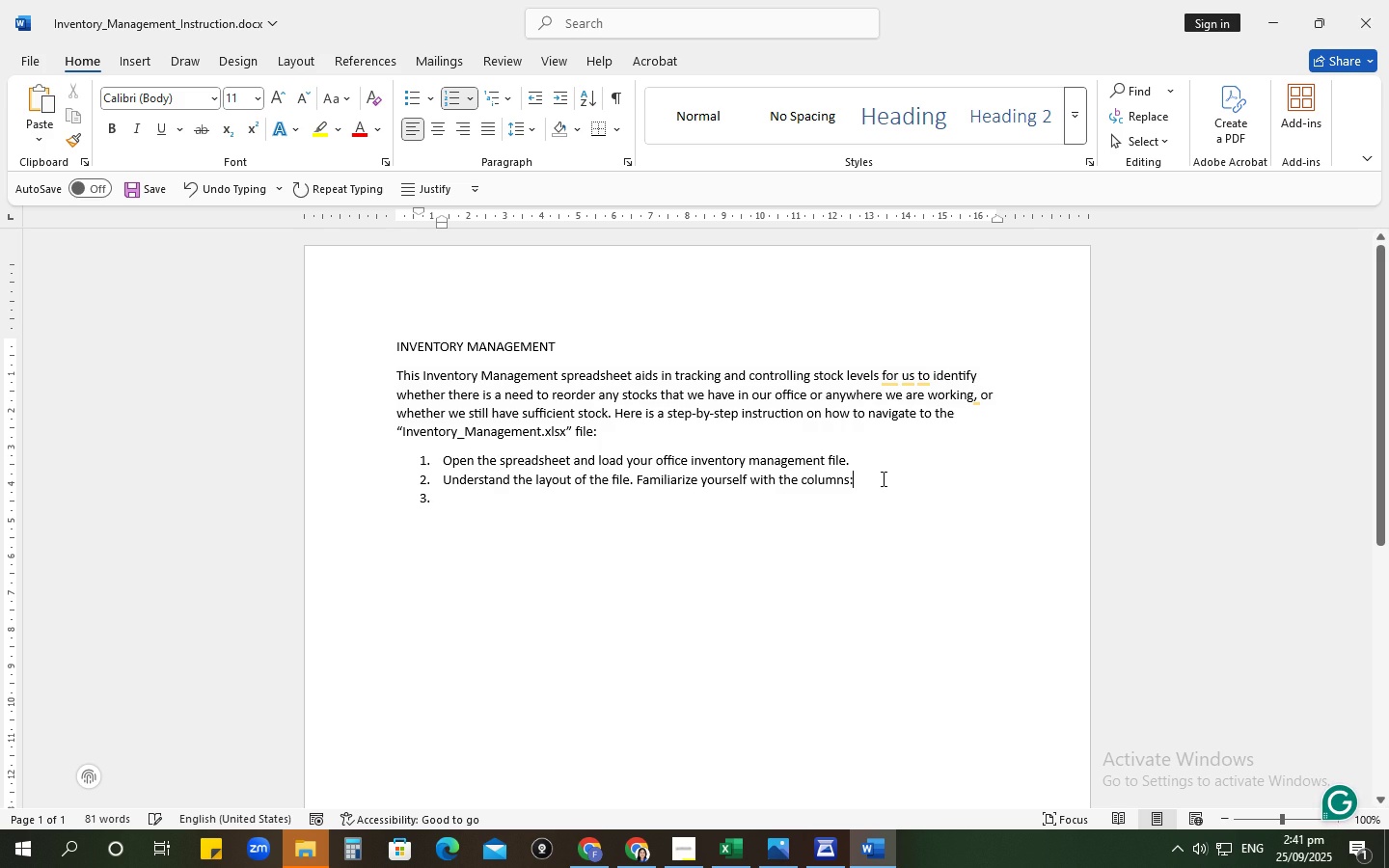 
key(Enter)
 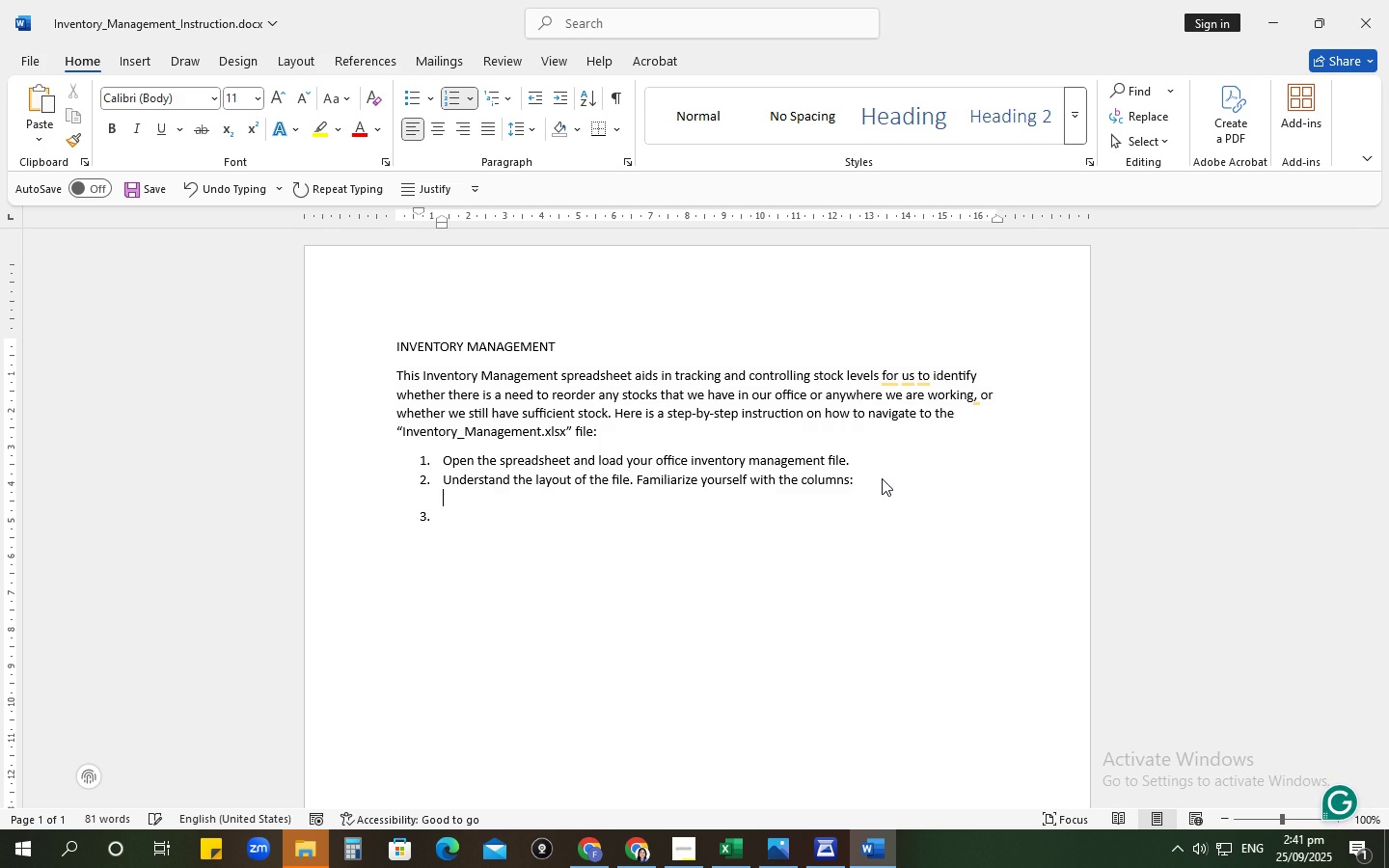 
key(Backspace)
 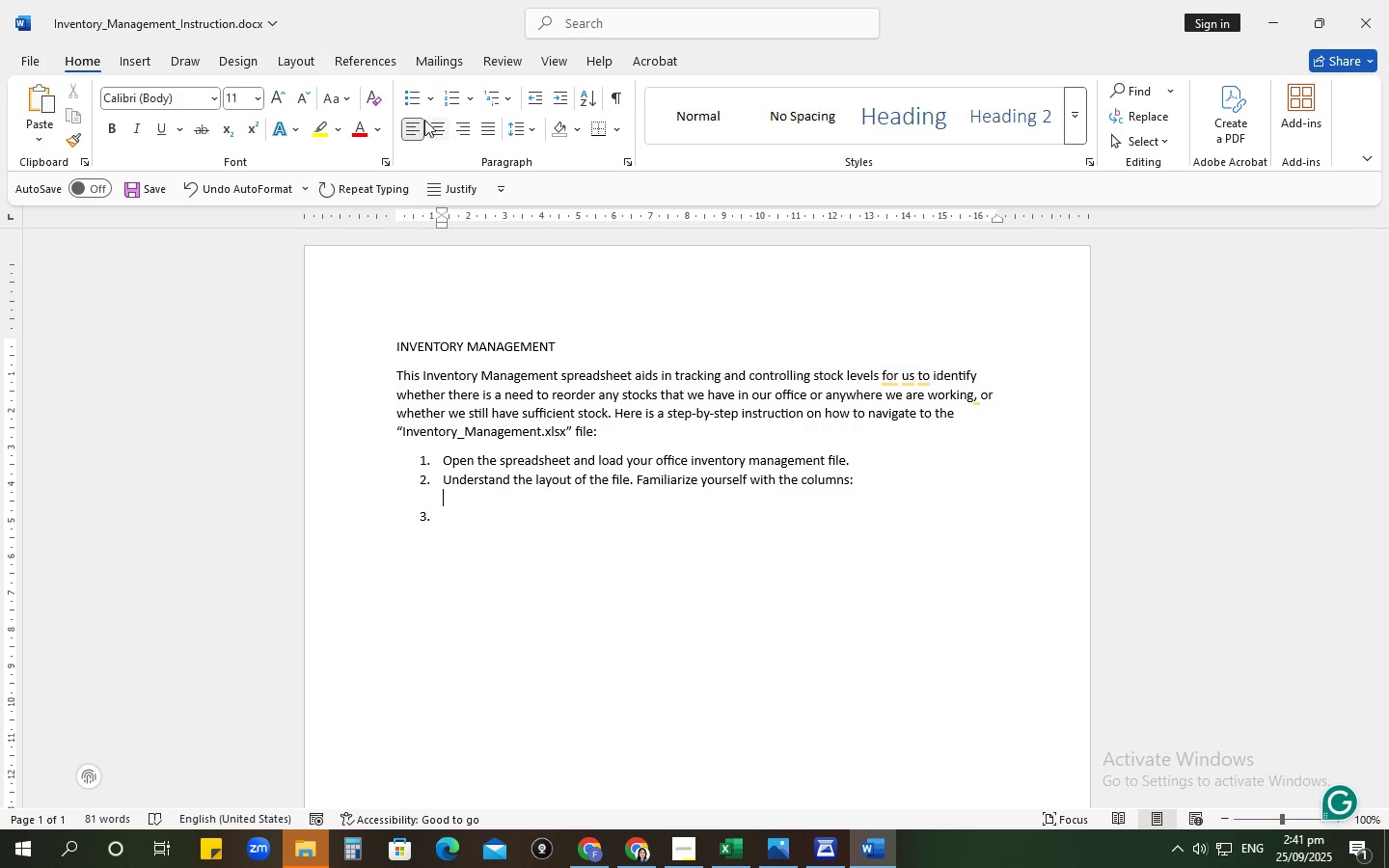 
left_click([410, 98])
 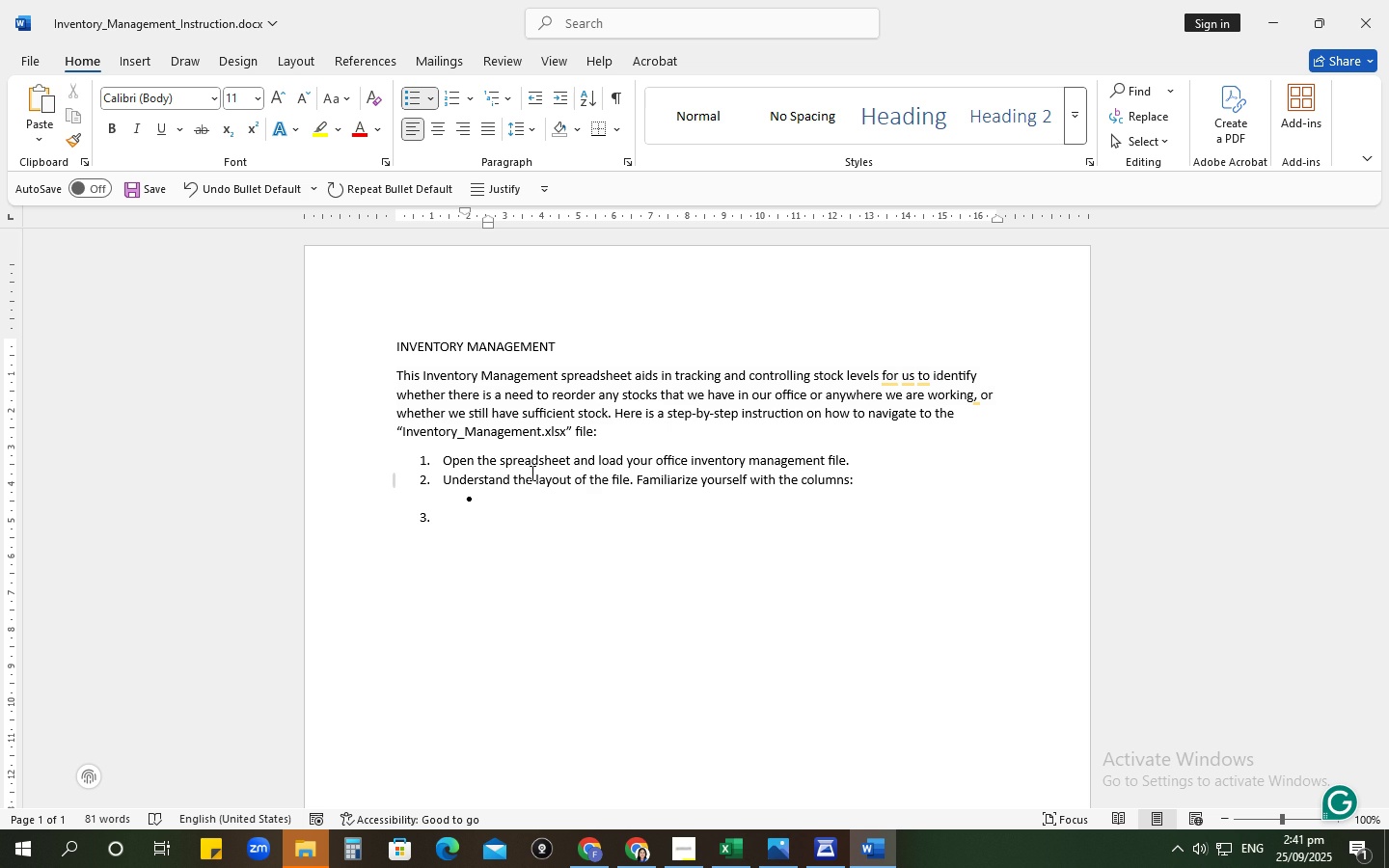 
wait(10.5)
 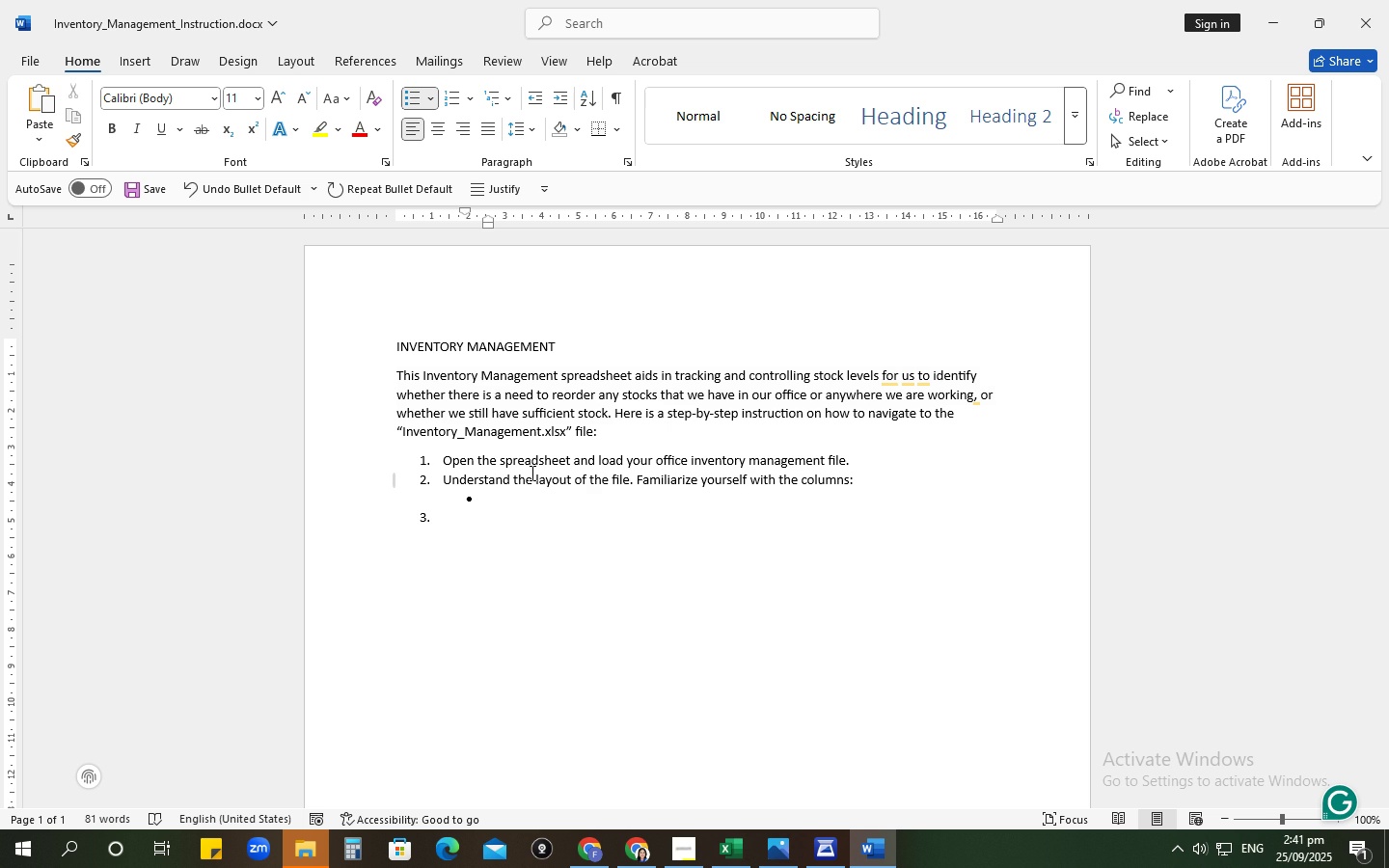 
type(Iy)
key(Backspace)
type(tem /Na)
key(Backspace)
key(Backspace)
key(Backspace)
type(Name)
 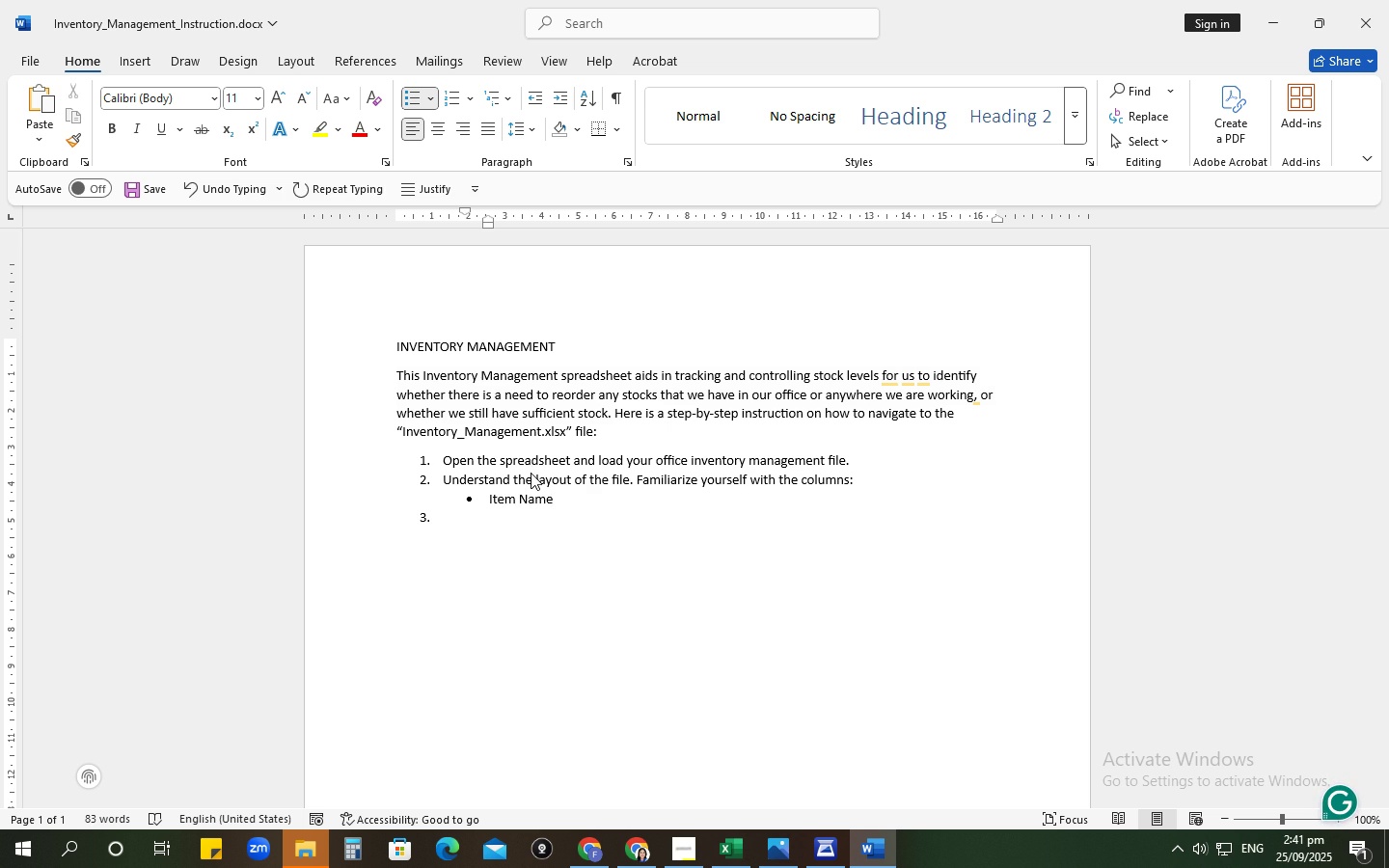 
key(Enter)